 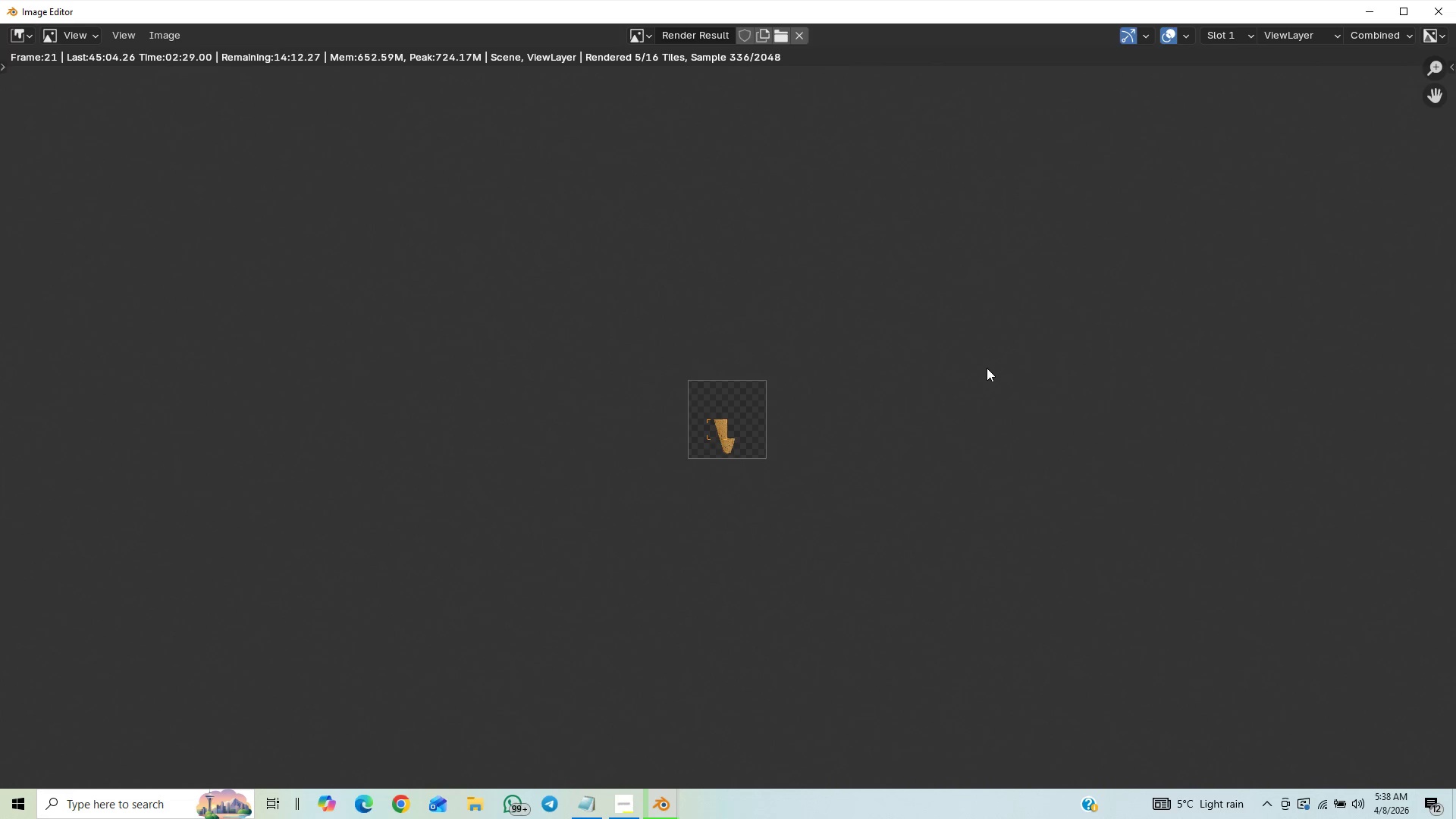 
scroll: coordinate [987, 353], scroll_direction: up, amount: 8.0
 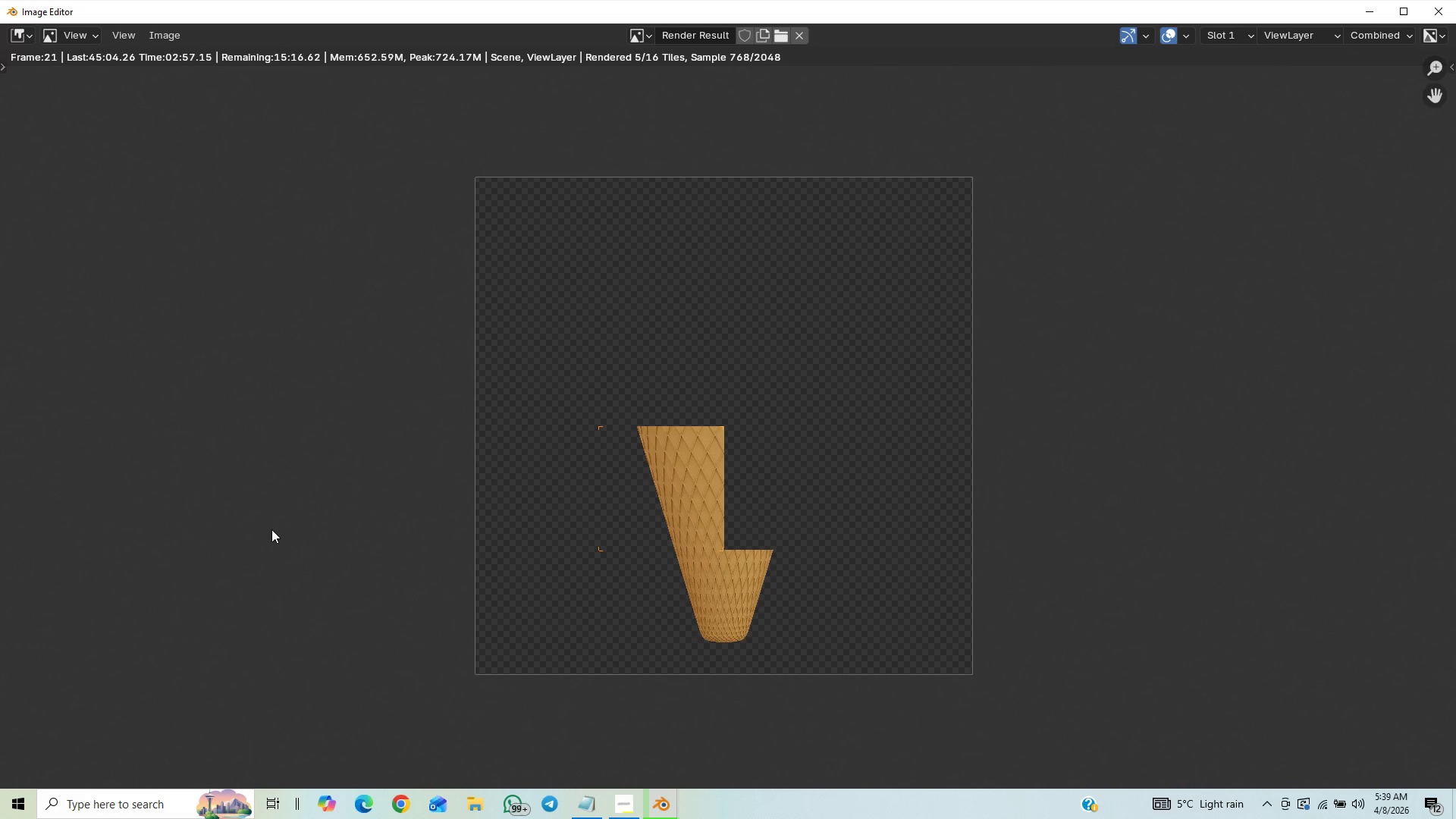 
wait(30.85)
 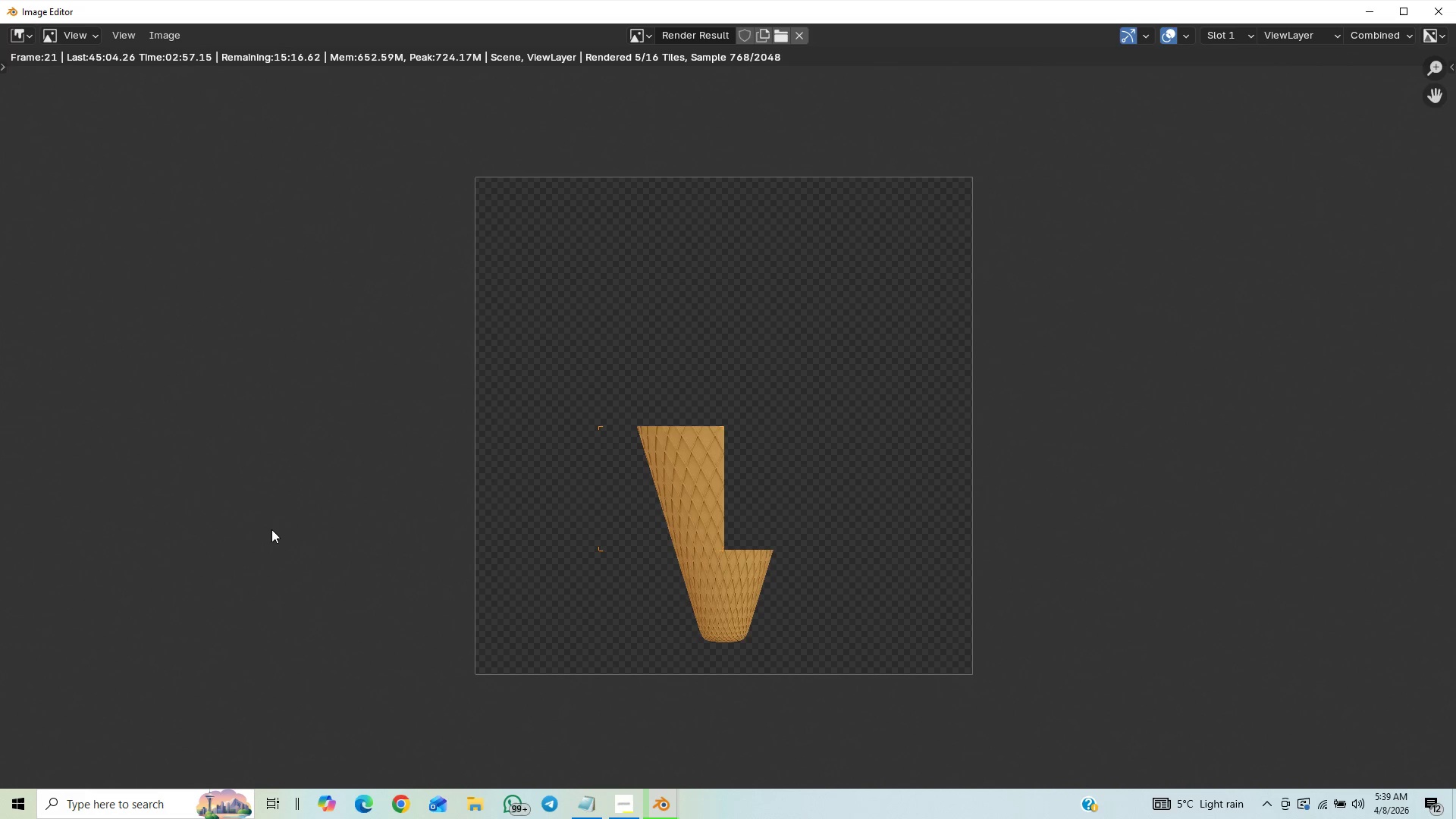 
scroll: coordinate [589, 341], scroll_direction: up, amount: 2.0
 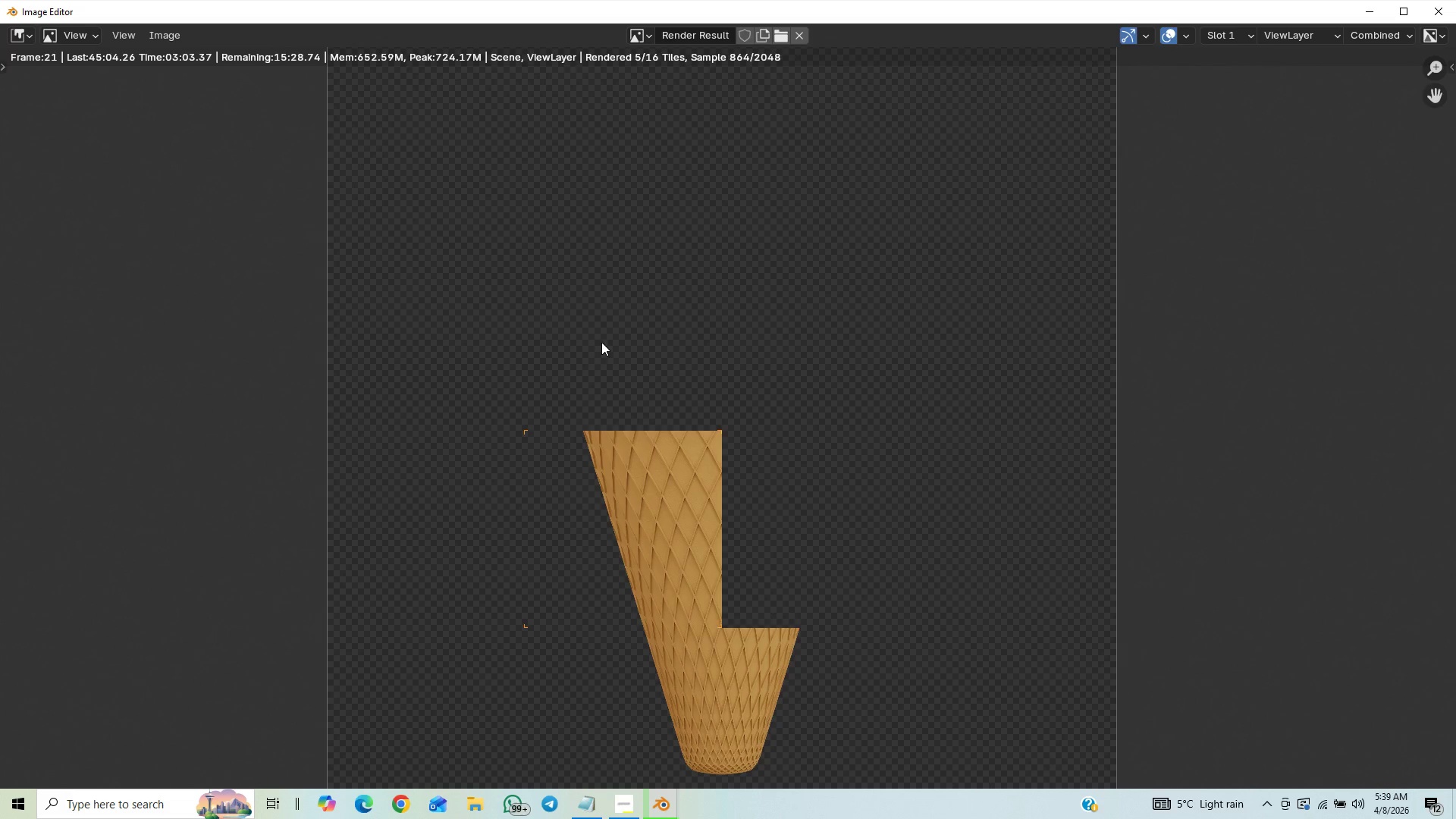 
scroll: coordinate [610, 349], scroll_direction: down, amount: 1.0
 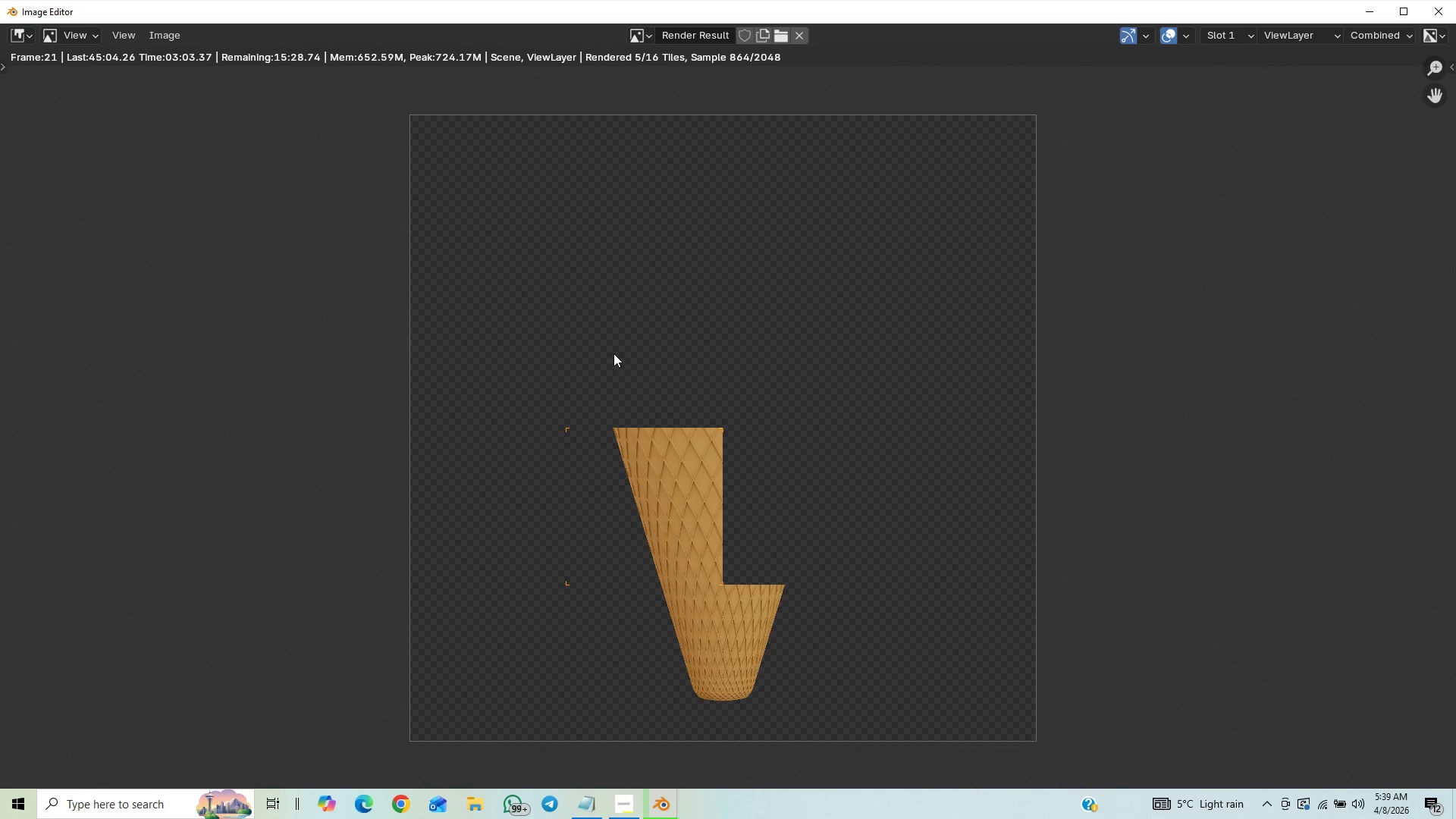 
scroll: coordinate [613, 353], scroll_direction: up, amount: 4.0
 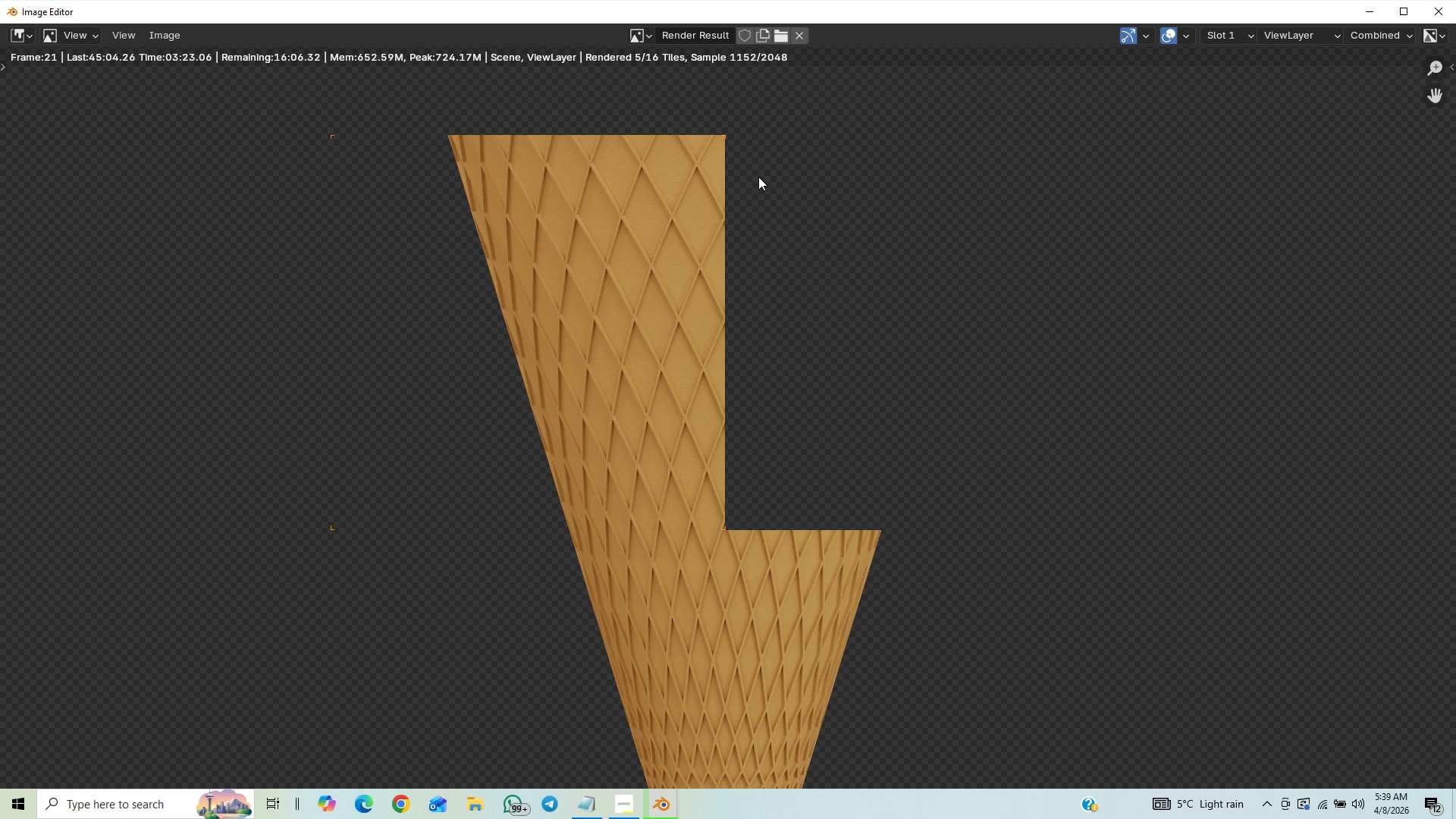 
wait(22.78)
 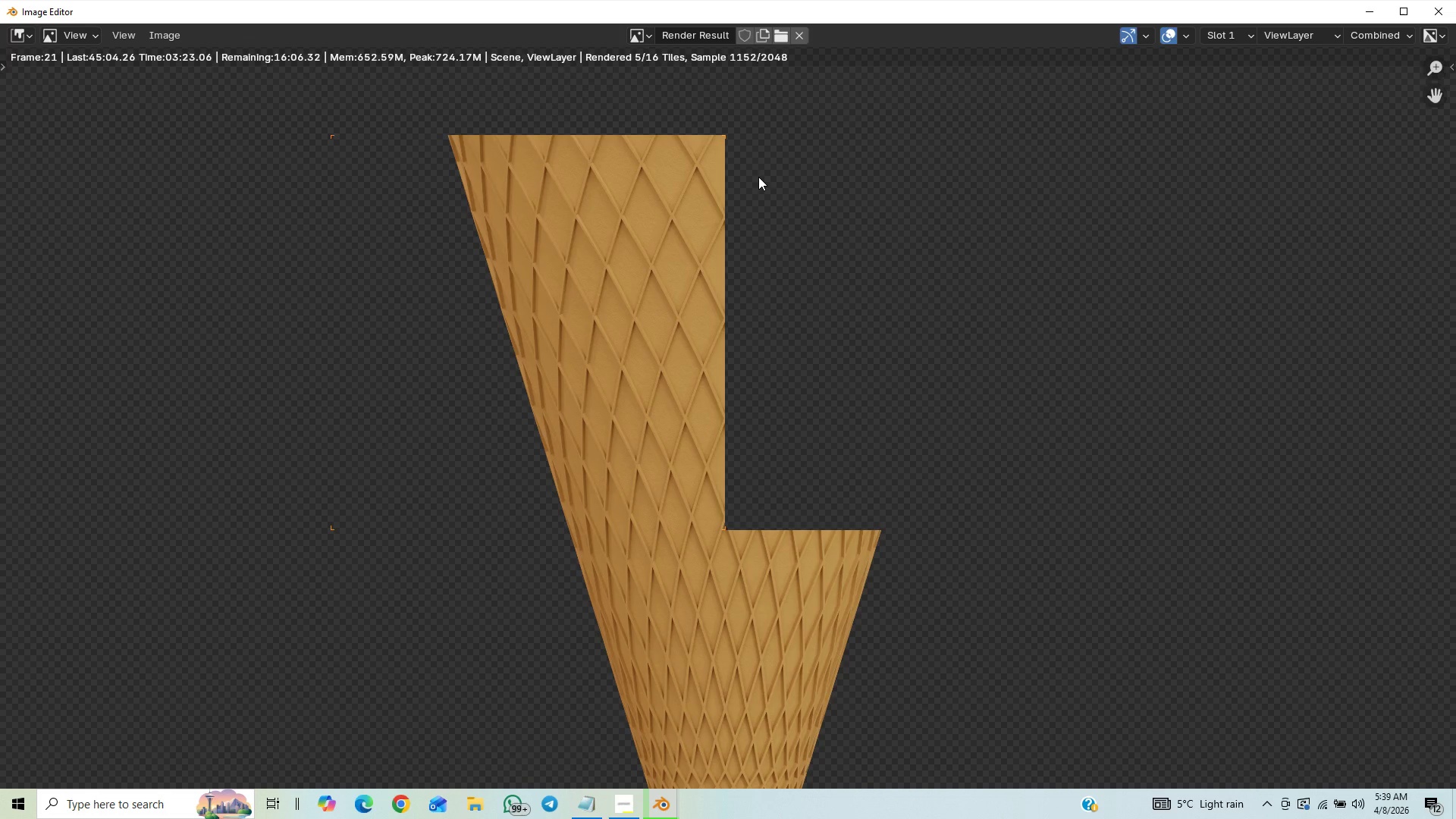 
scroll: coordinate [770, 189], scroll_direction: up, amount: 5.0
 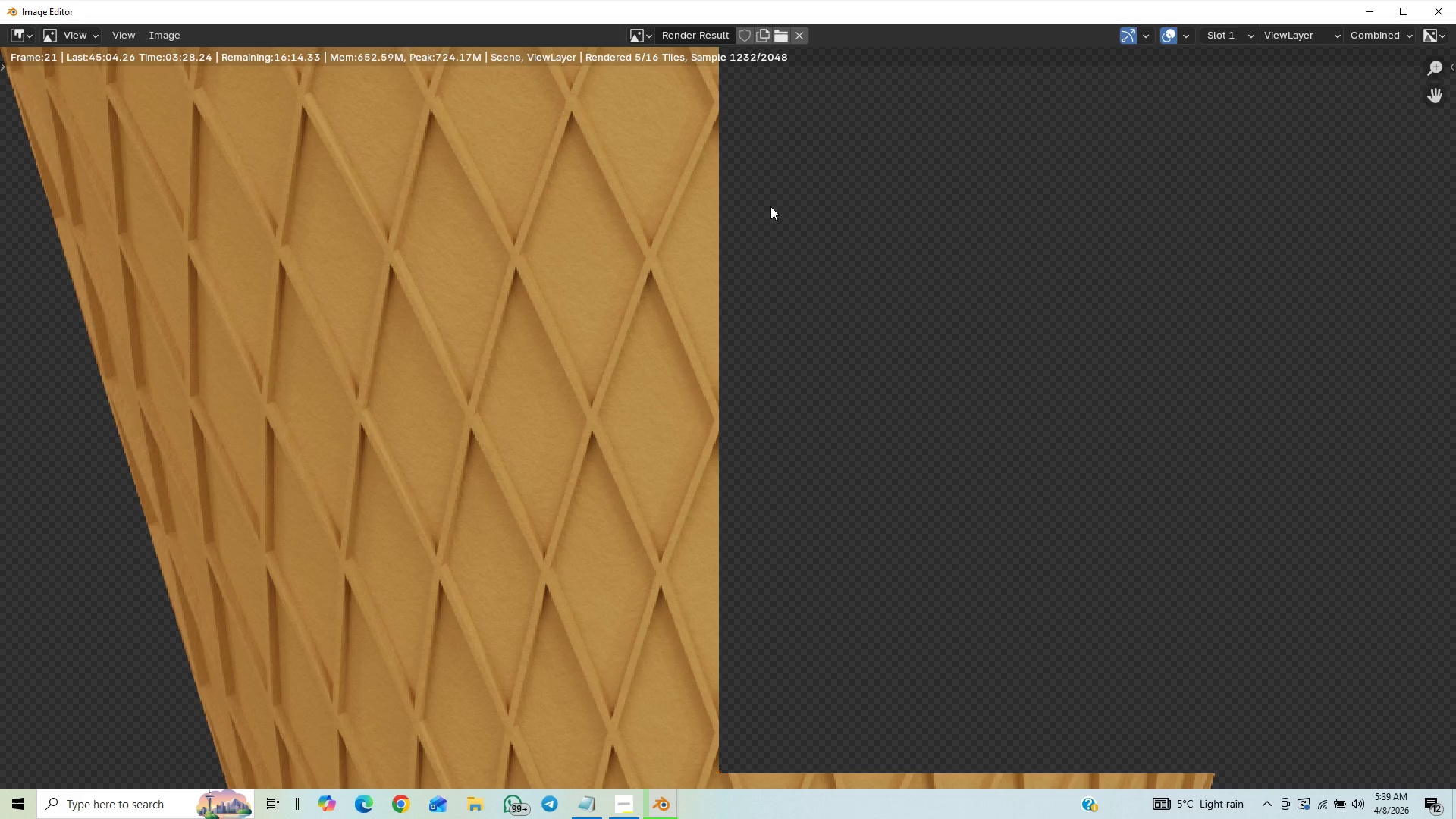 
scroll: coordinate [813, 203], scroll_direction: down, amount: 8.0
 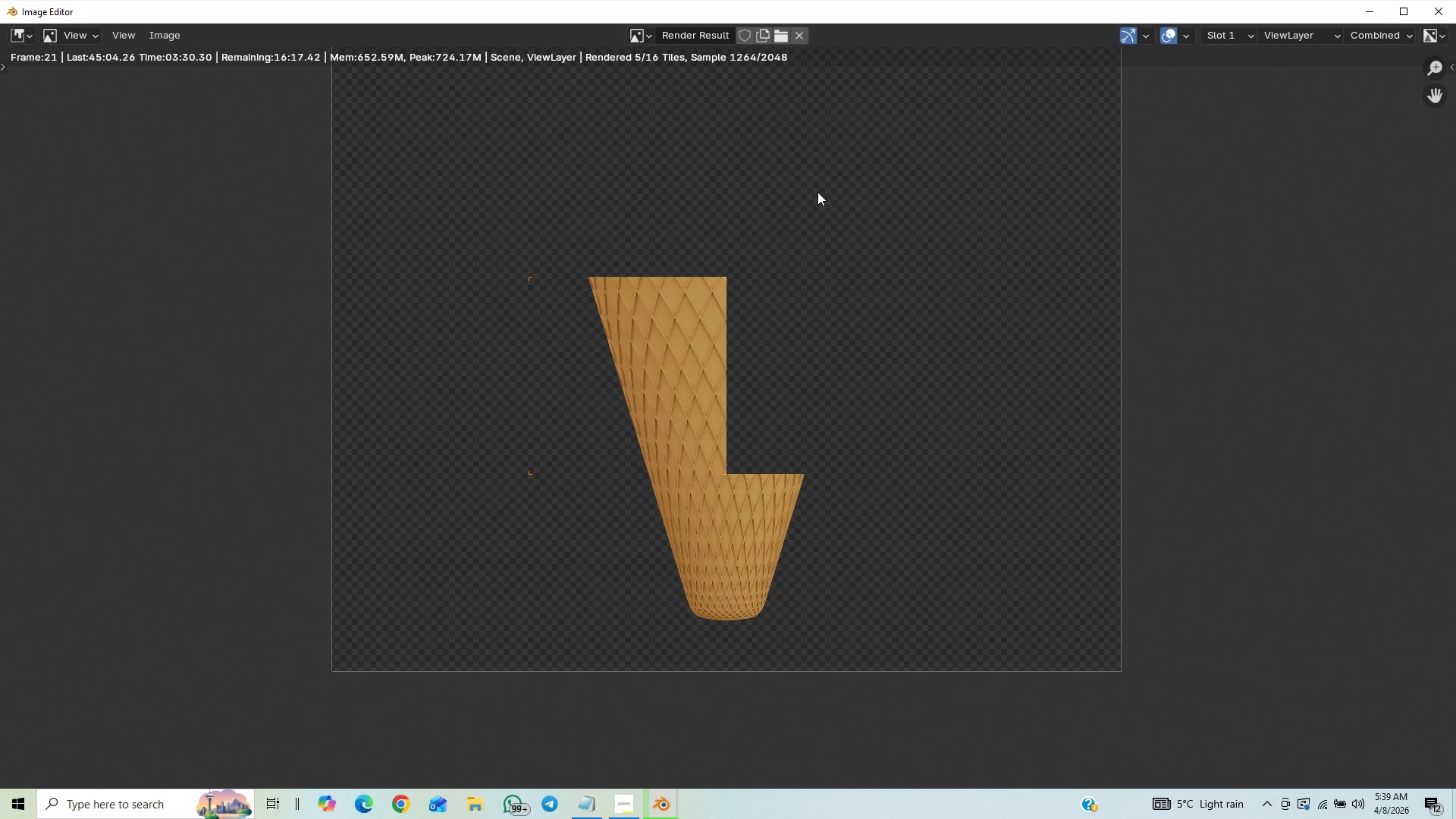 
scroll: coordinate [819, 186], scroll_direction: up, amount: 5.0
 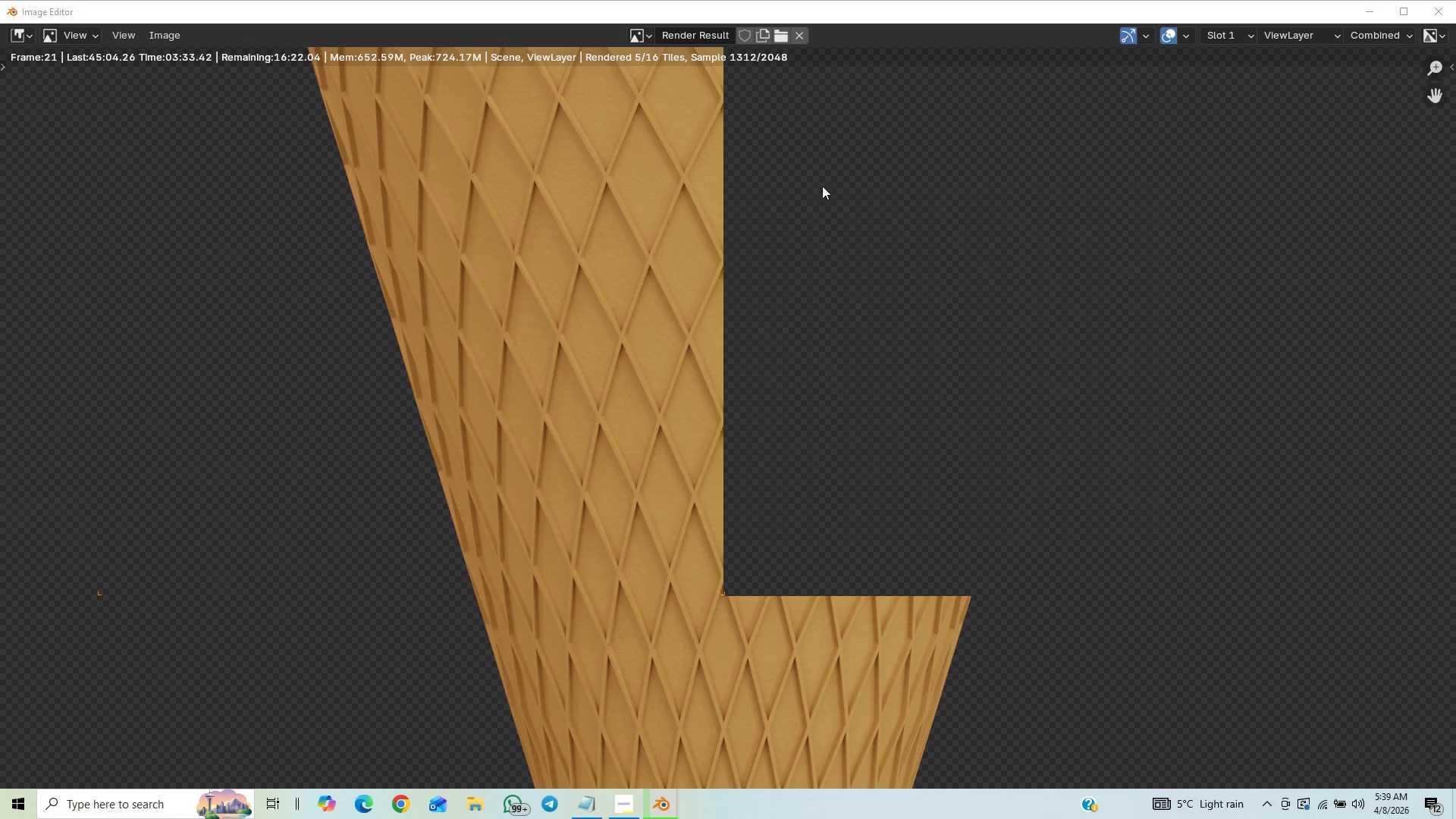 
mouse_move([745, 273])
 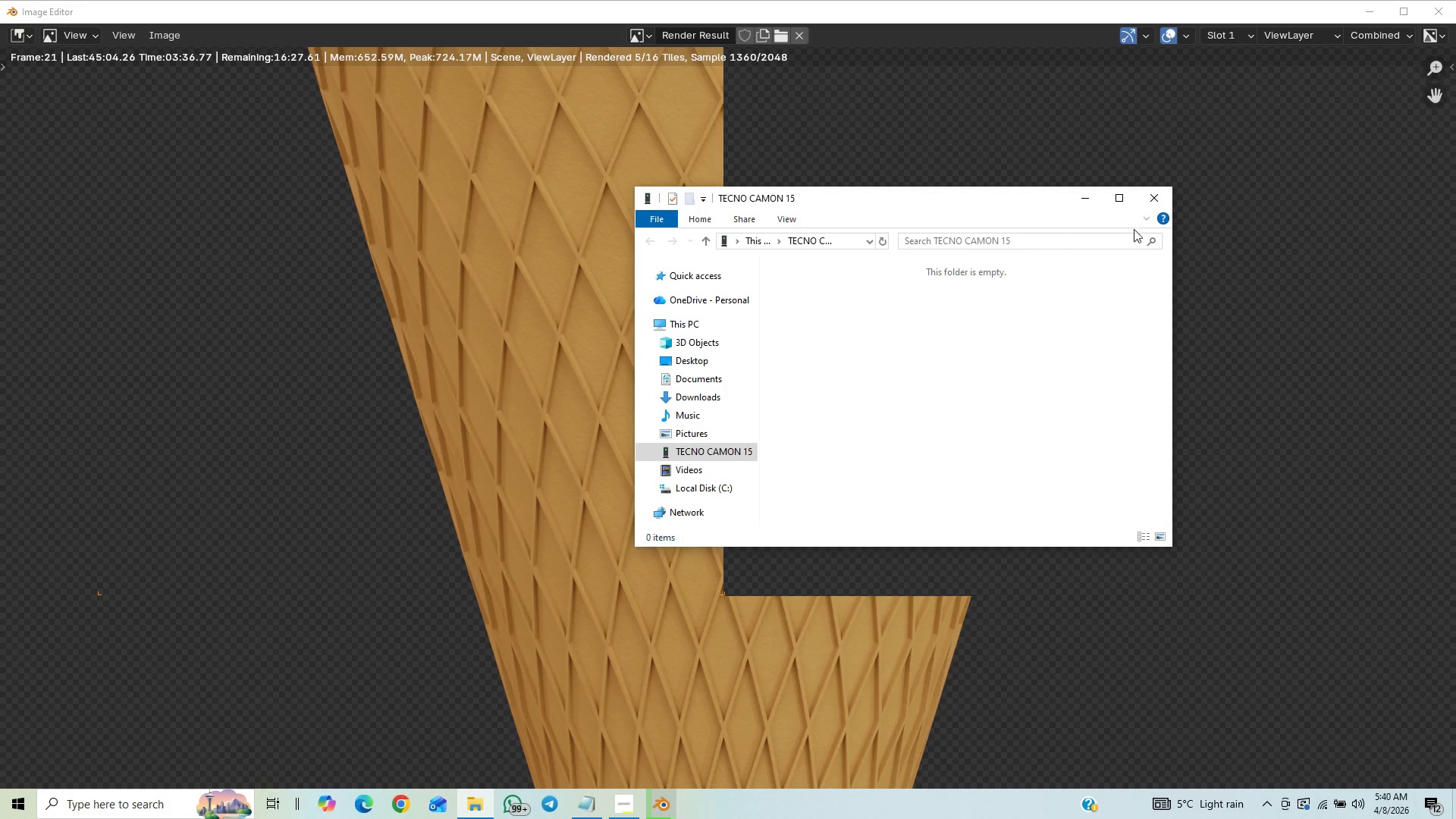 
left_click([1150, 202])
 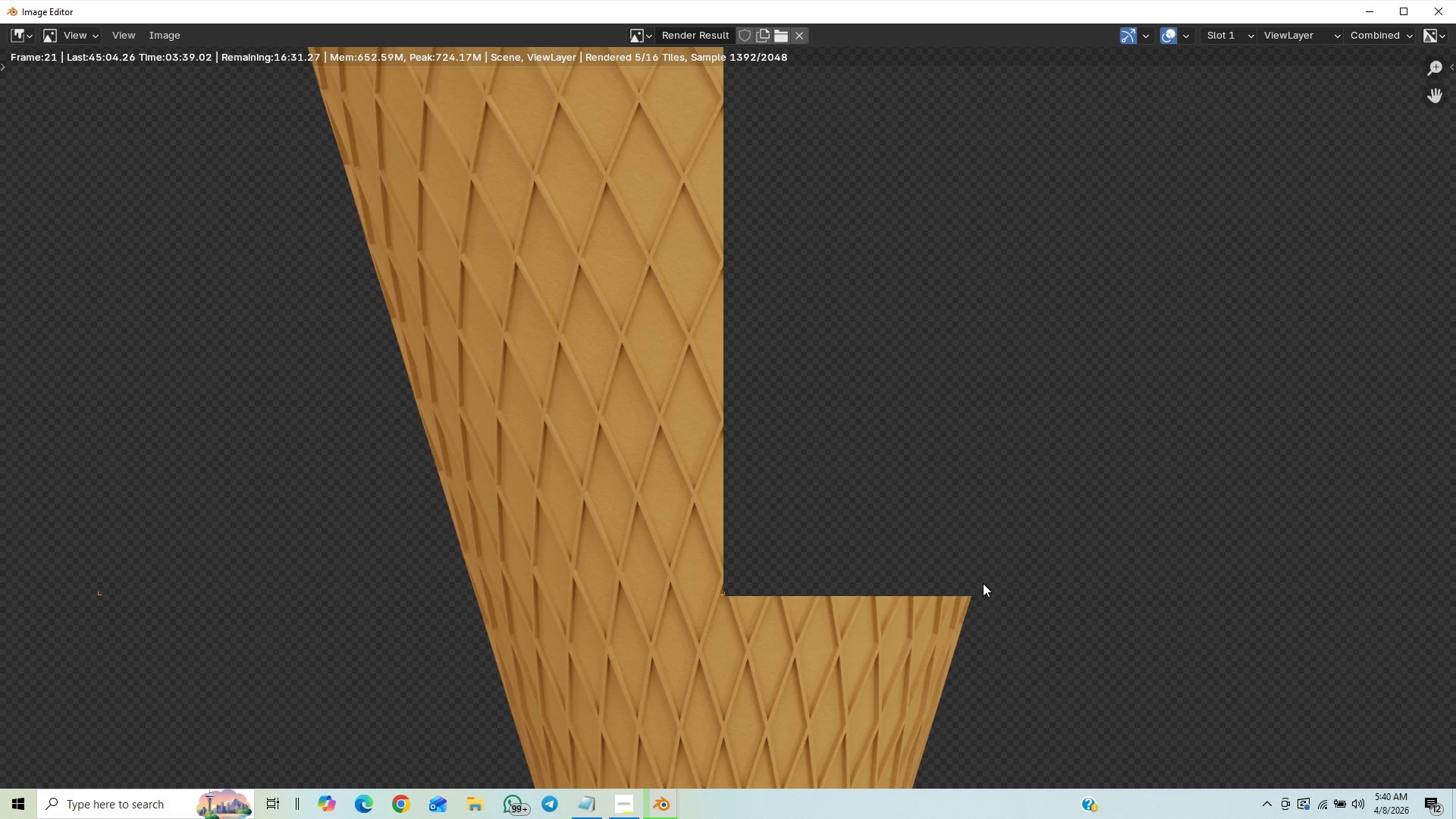 
key(Control+S)
 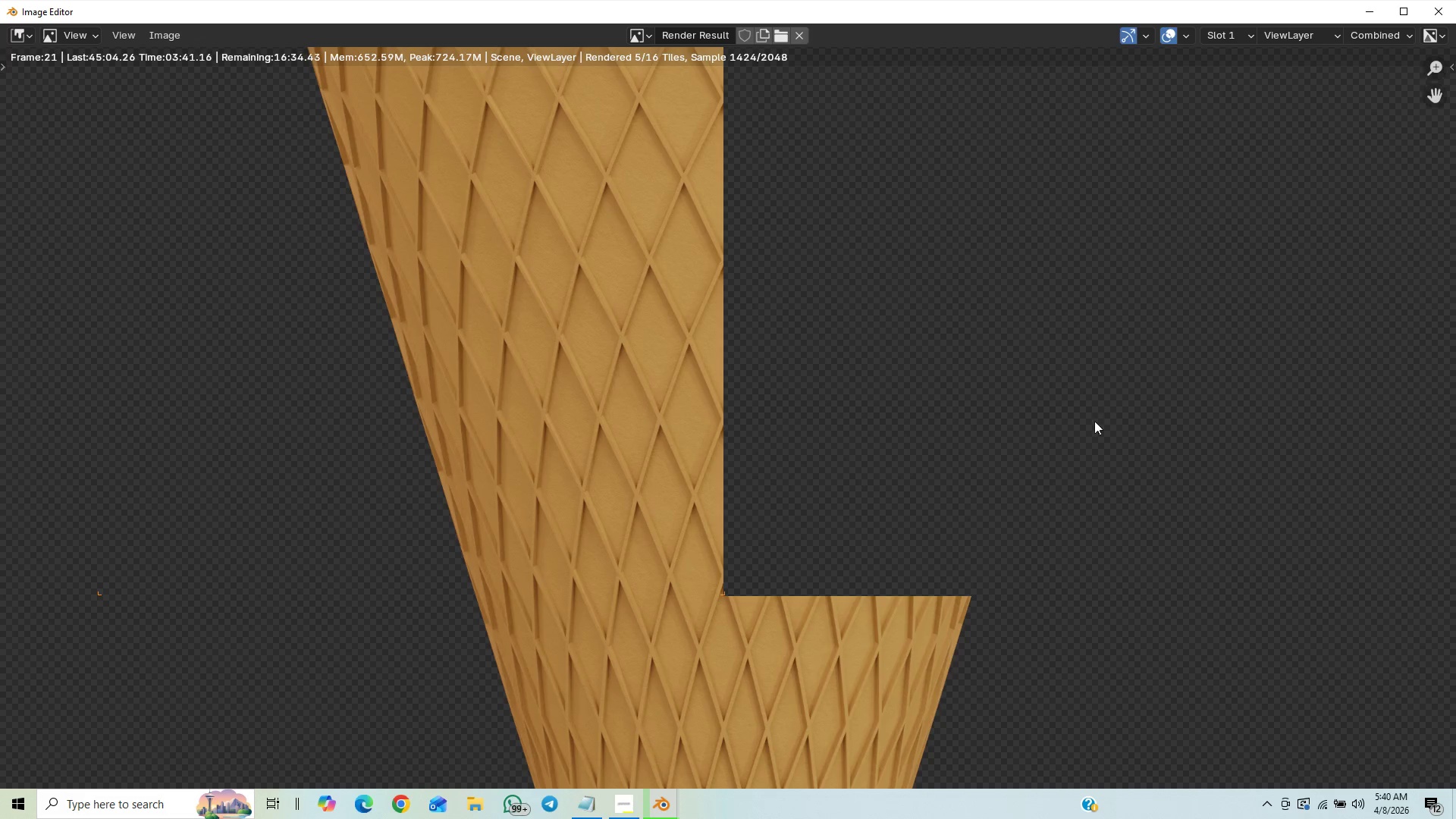 
scroll: coordinate [959, 513], scroll_direction: down, amount: 3.0
 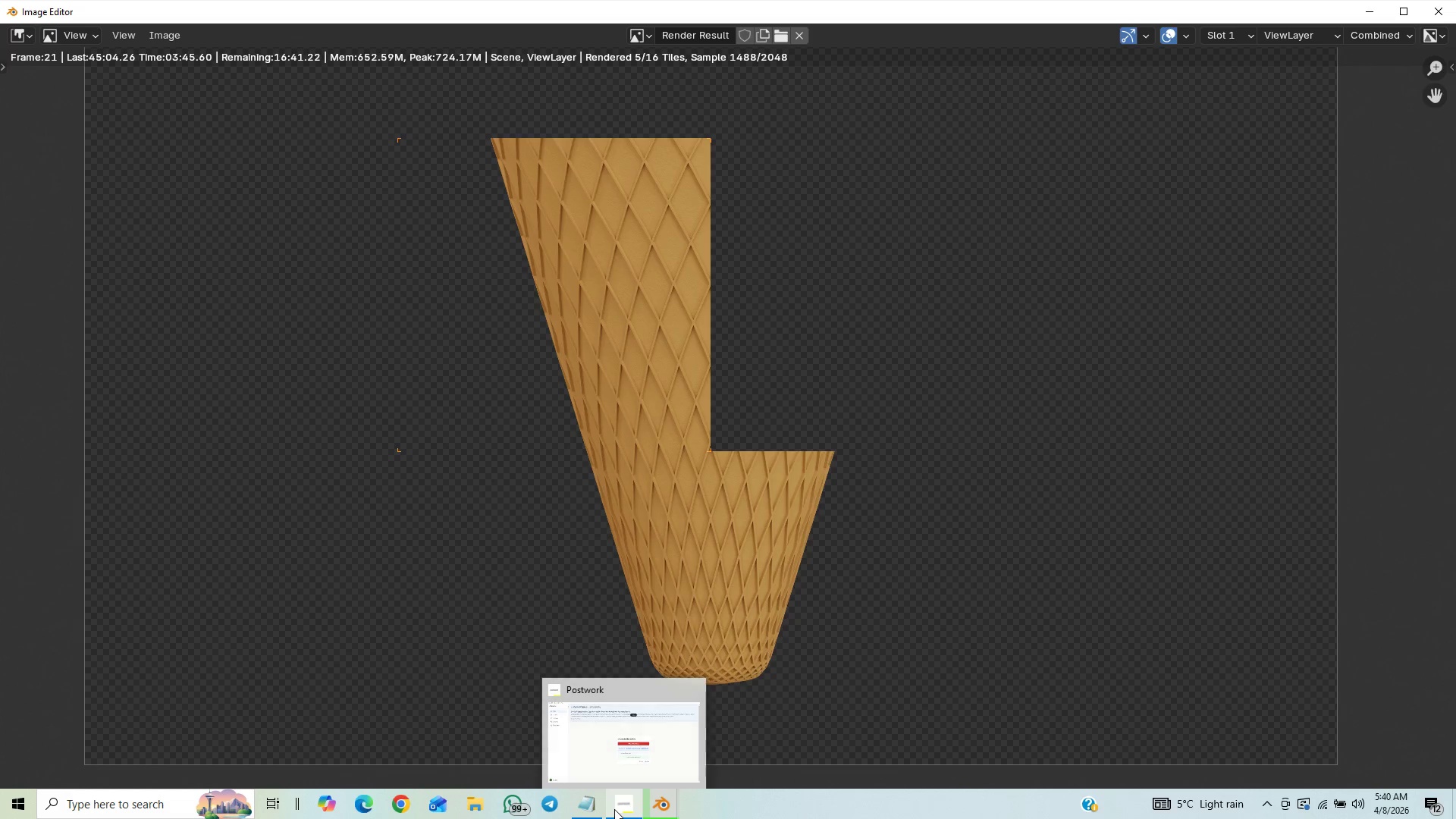 
left_click([624, 804])